 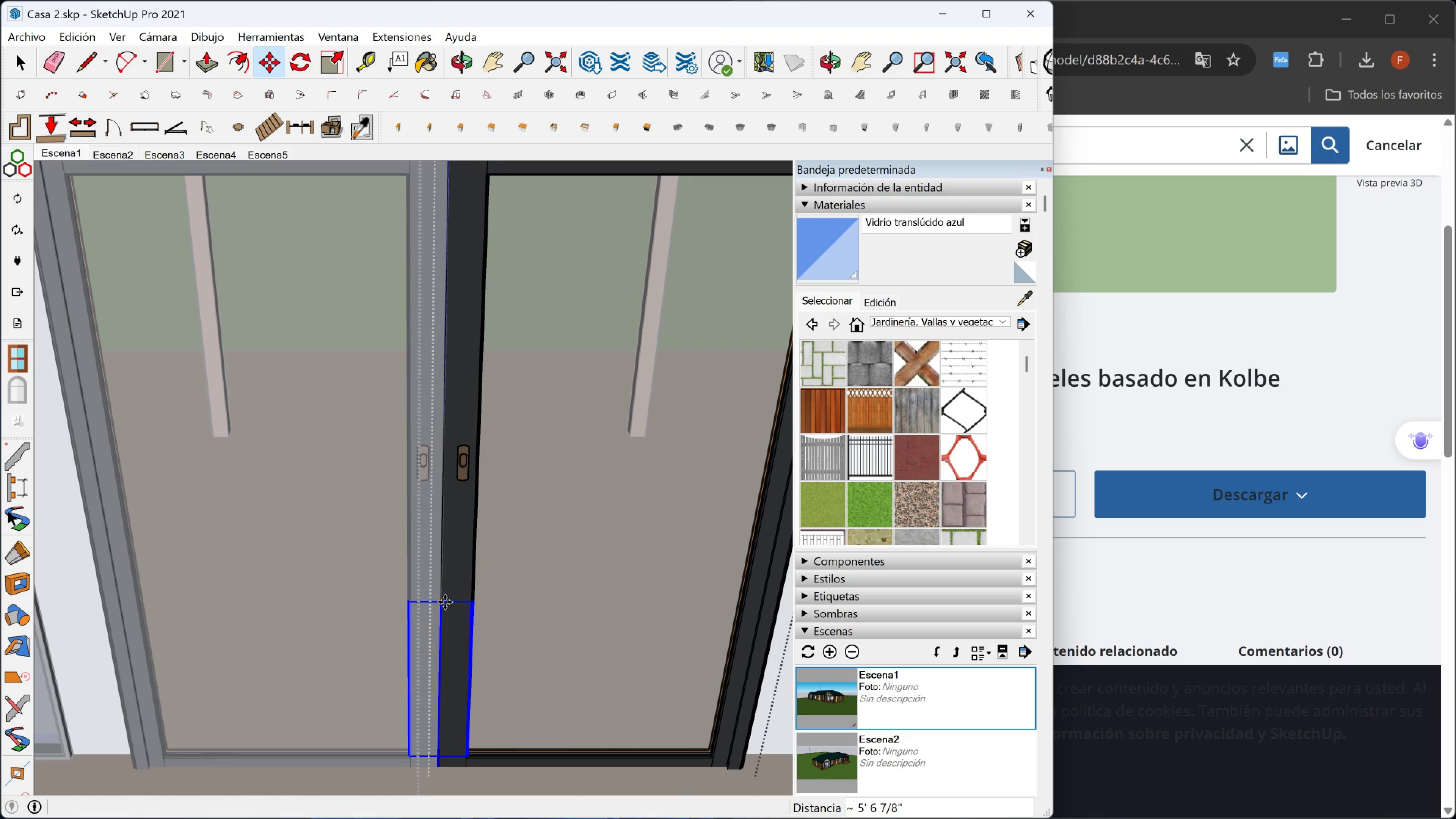 
key(Shift+ShiftLeft)
 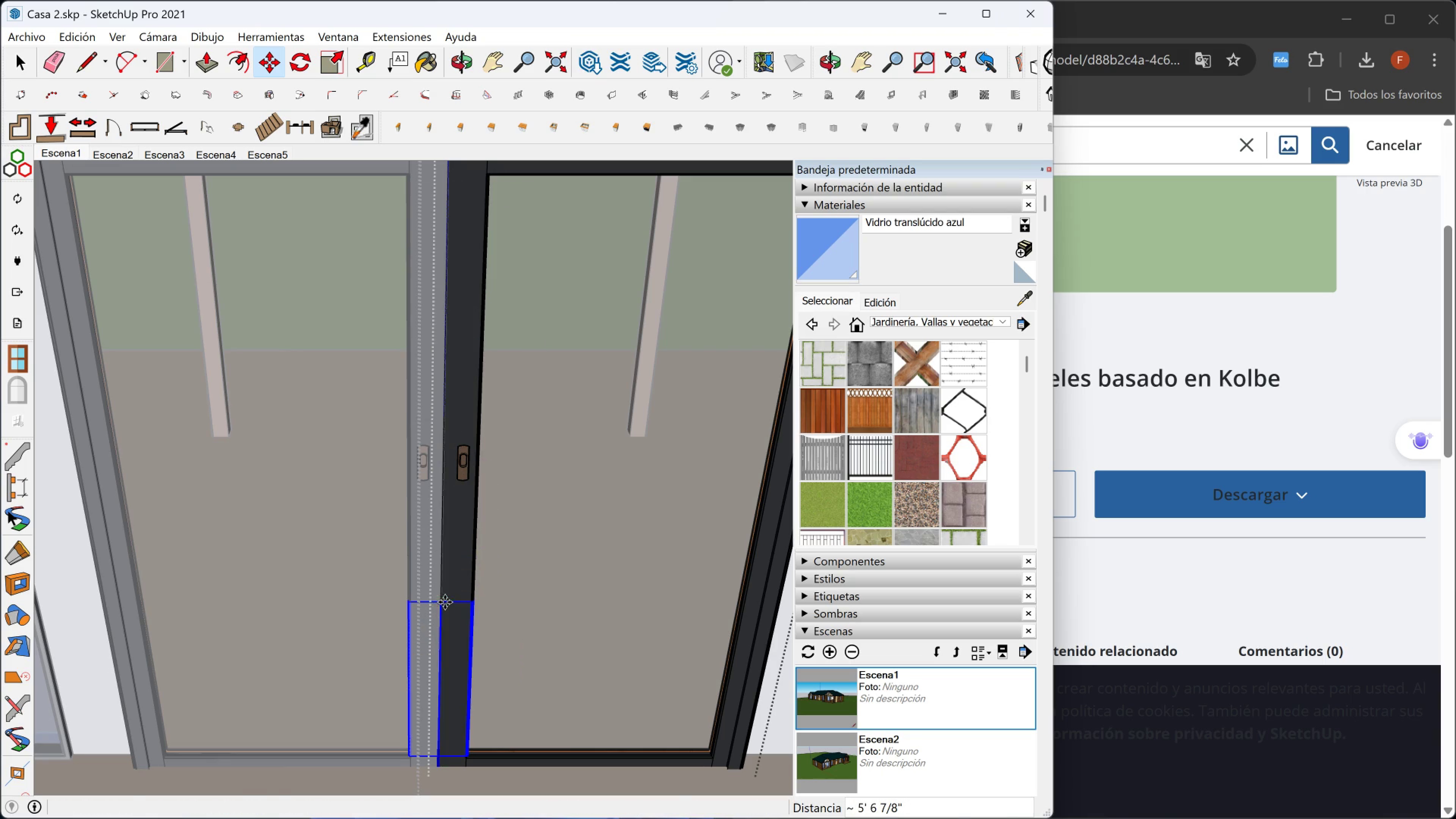 
key(Shift+ShiftLeft)
 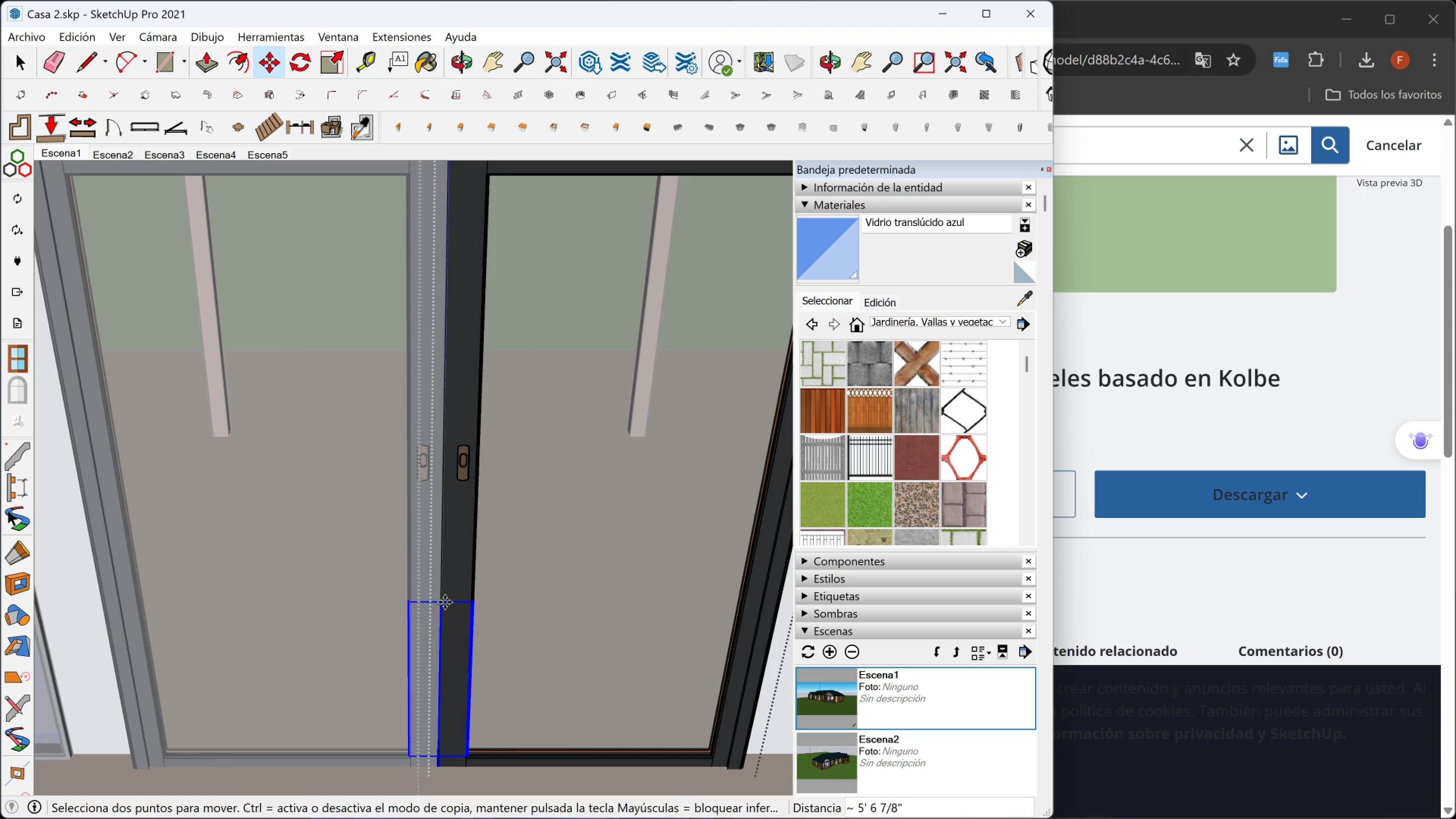 
left_click([445, 602])
 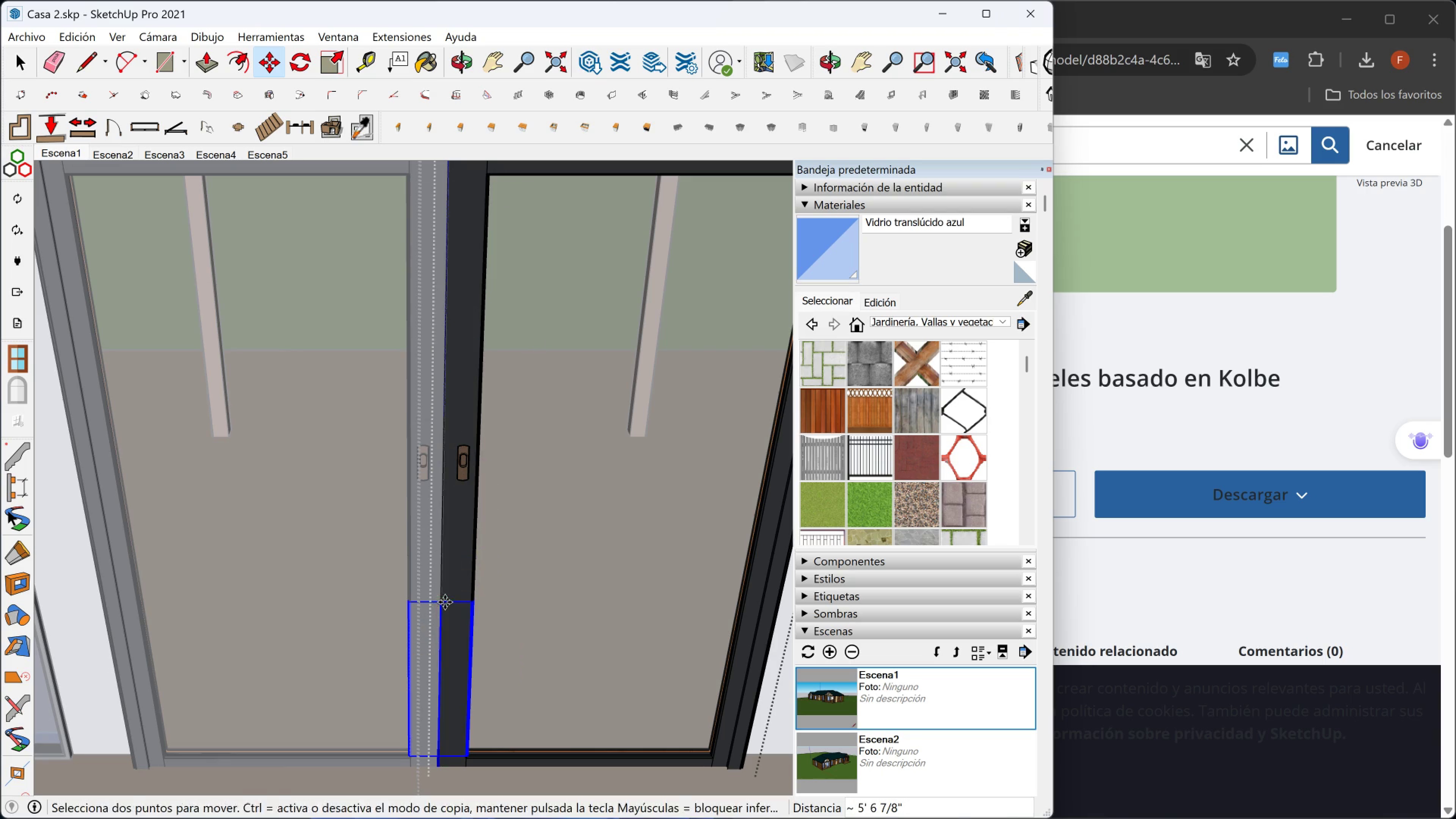 
key(Shift+ShiftLeft)
 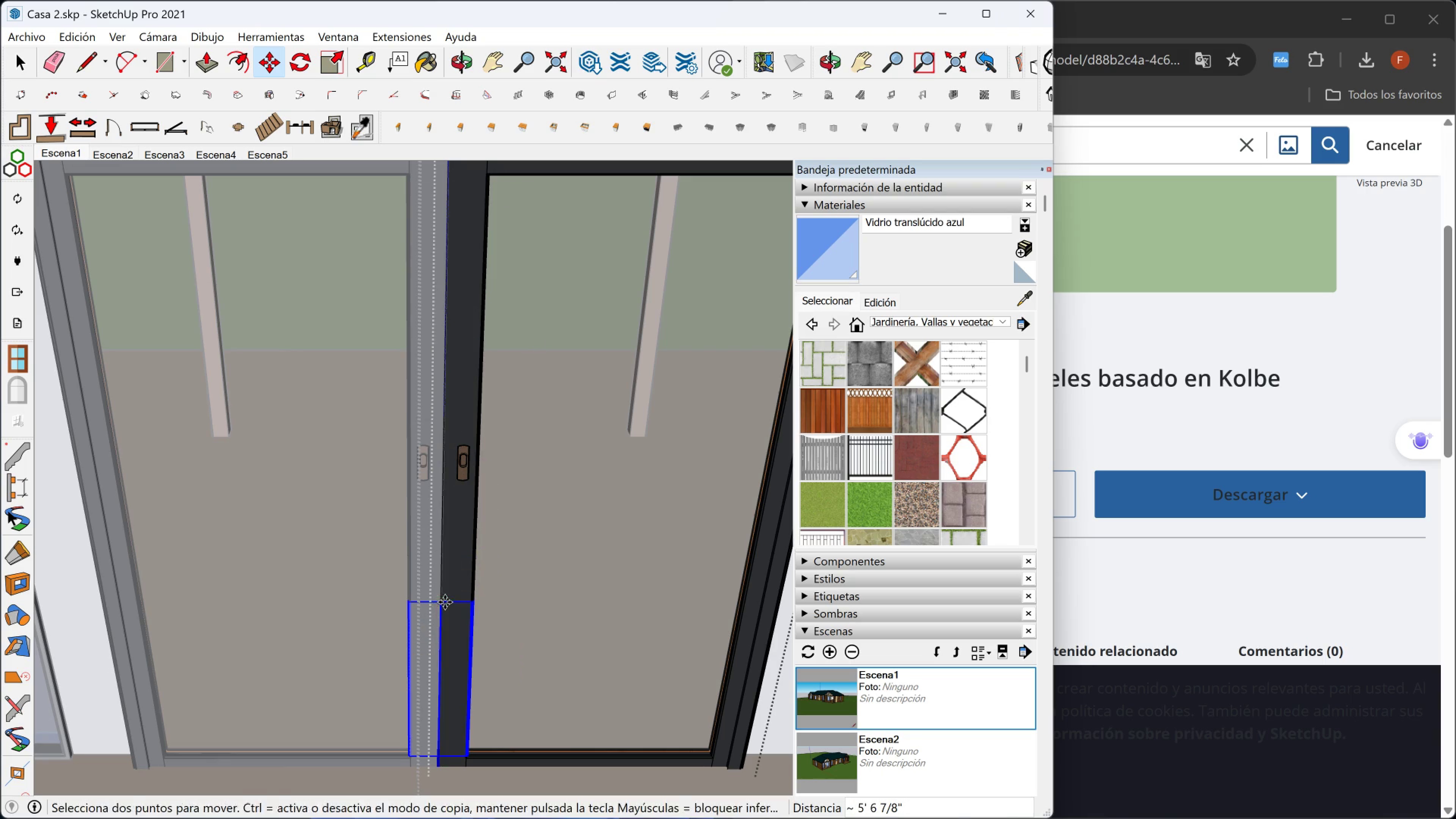 
key(Shift+ShiftLeft)
 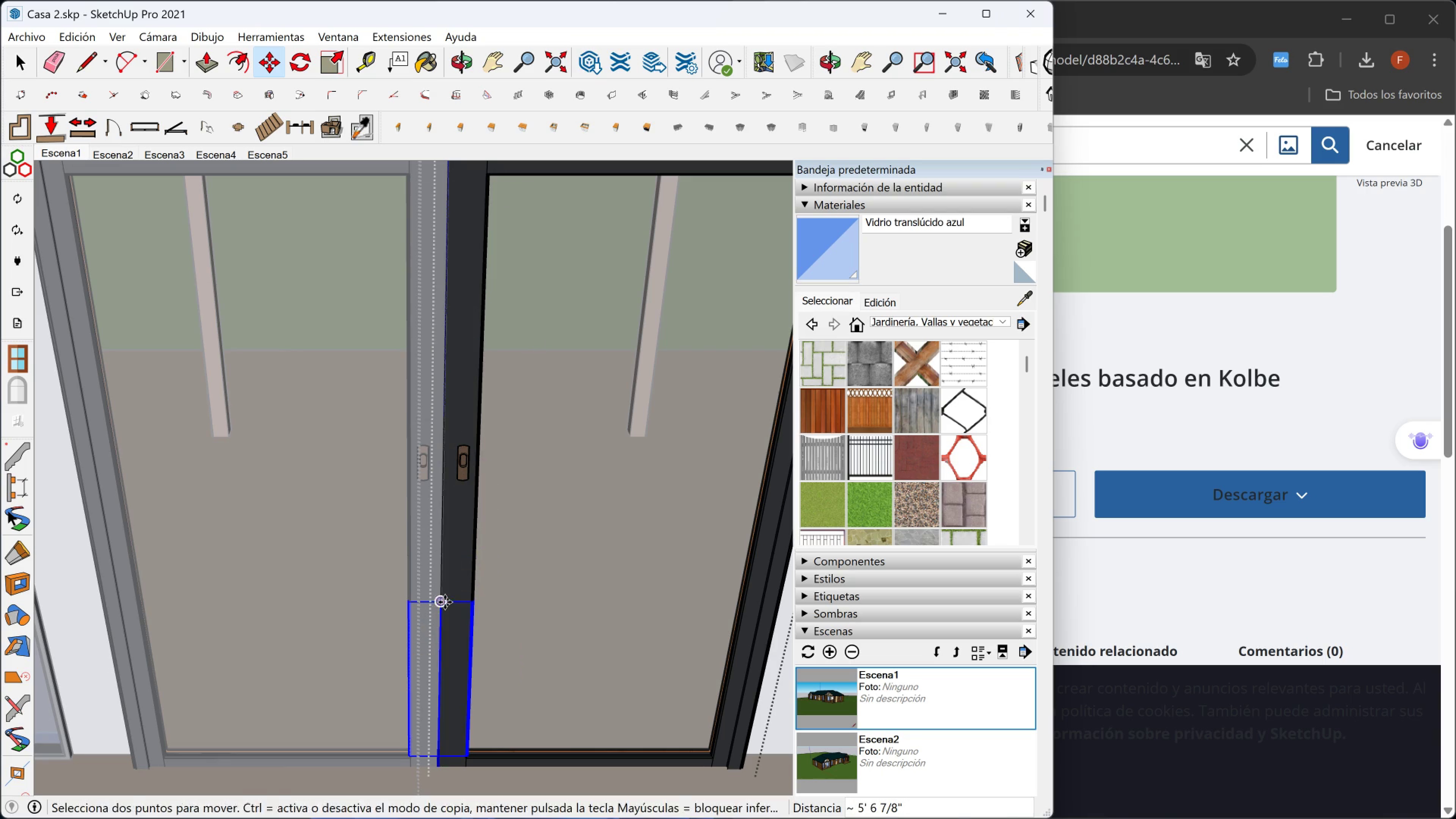 
key(Shift+ShiftLeft)
 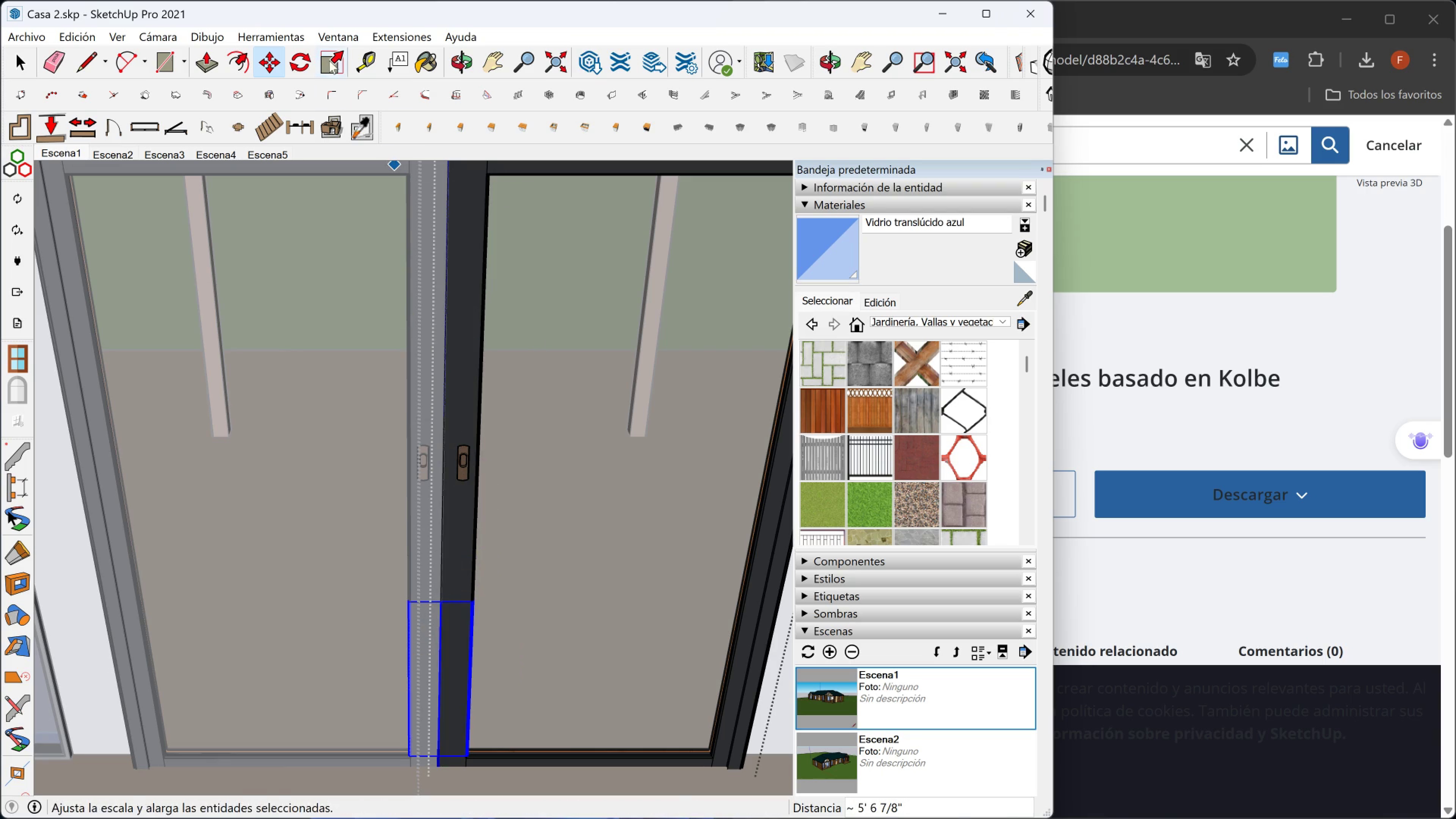 
left_click([329, 59])
 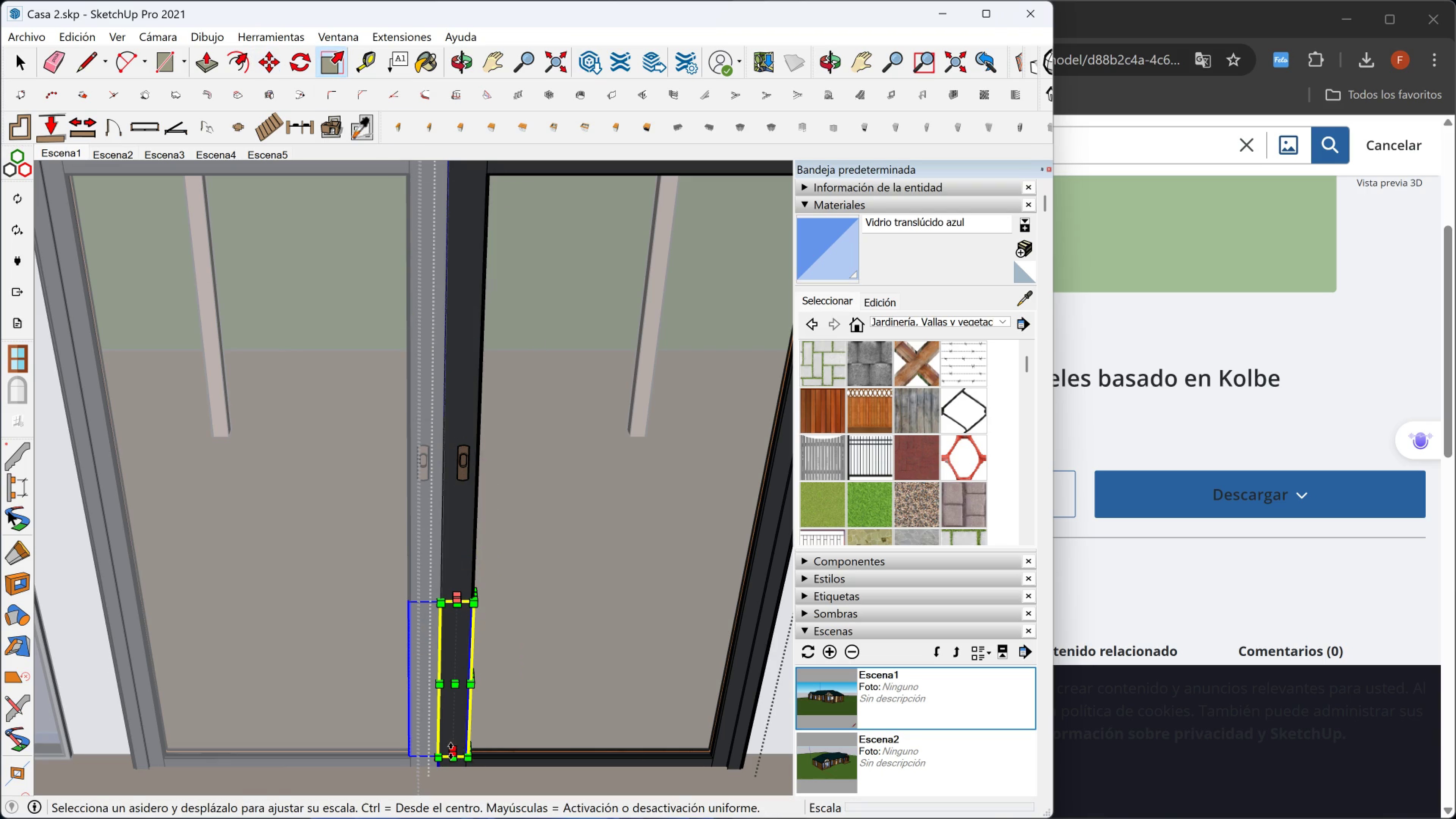 
left_click([451, 751])
 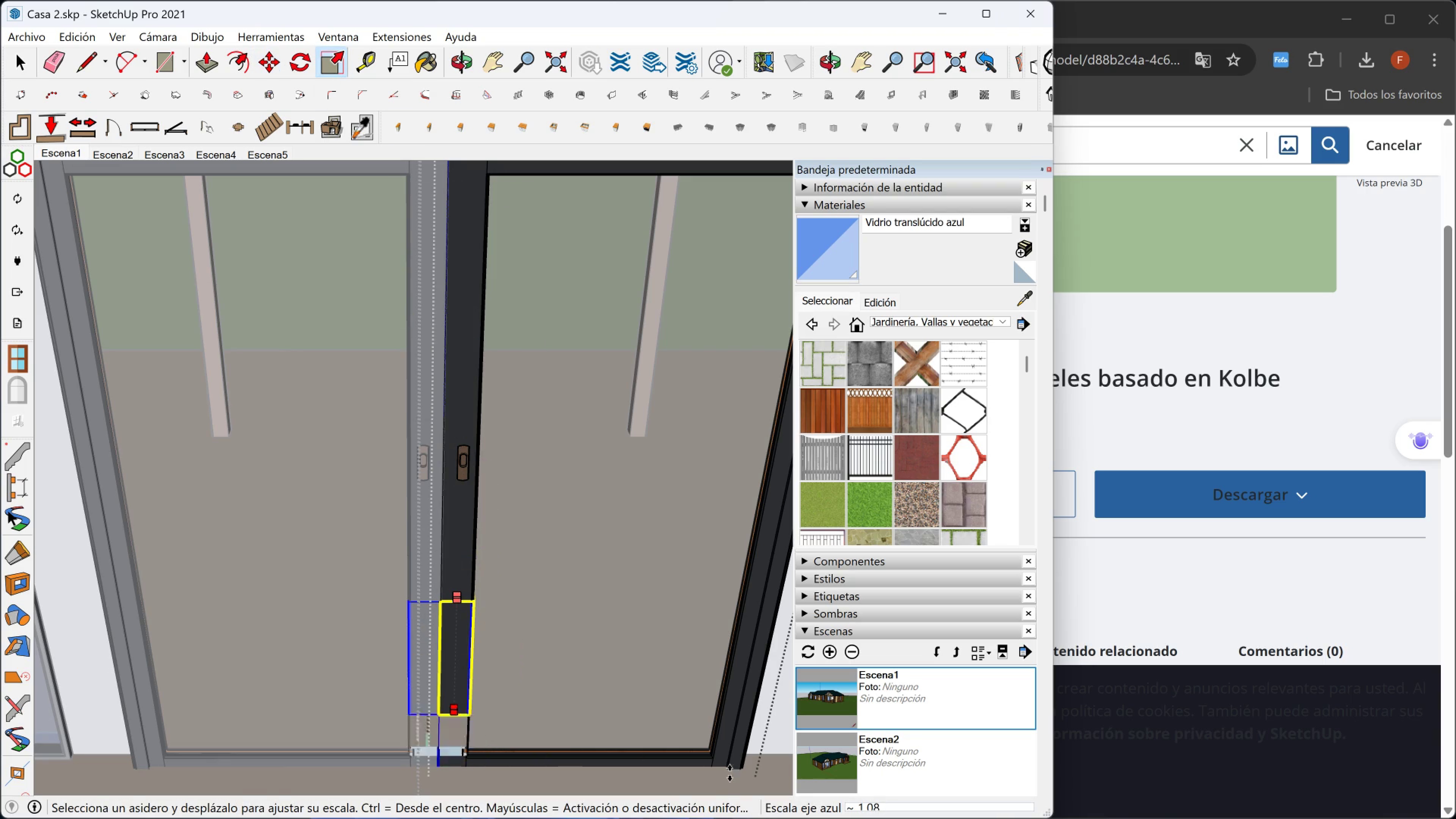 
left_click([714, 762])
 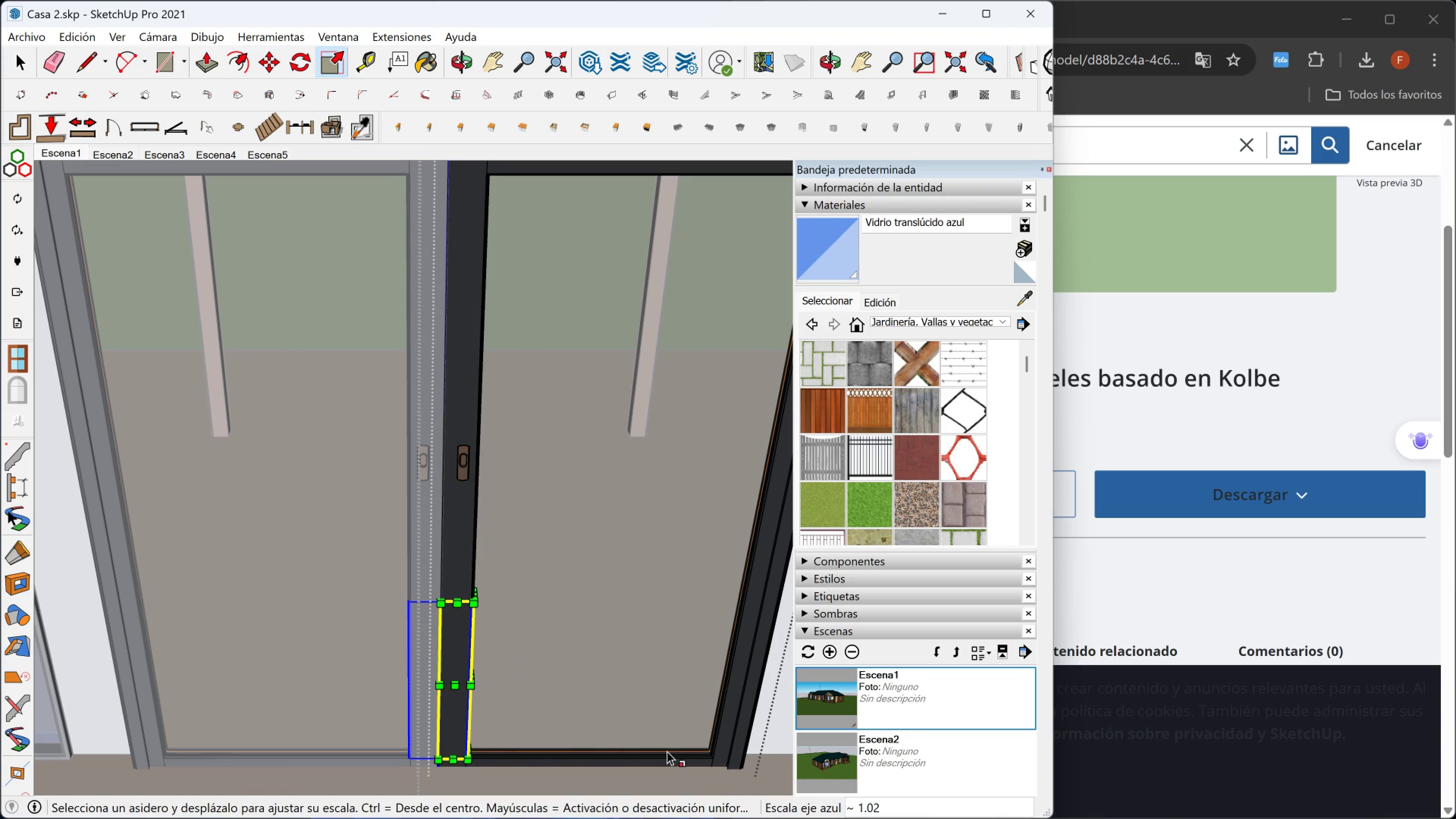 
key(Space)
 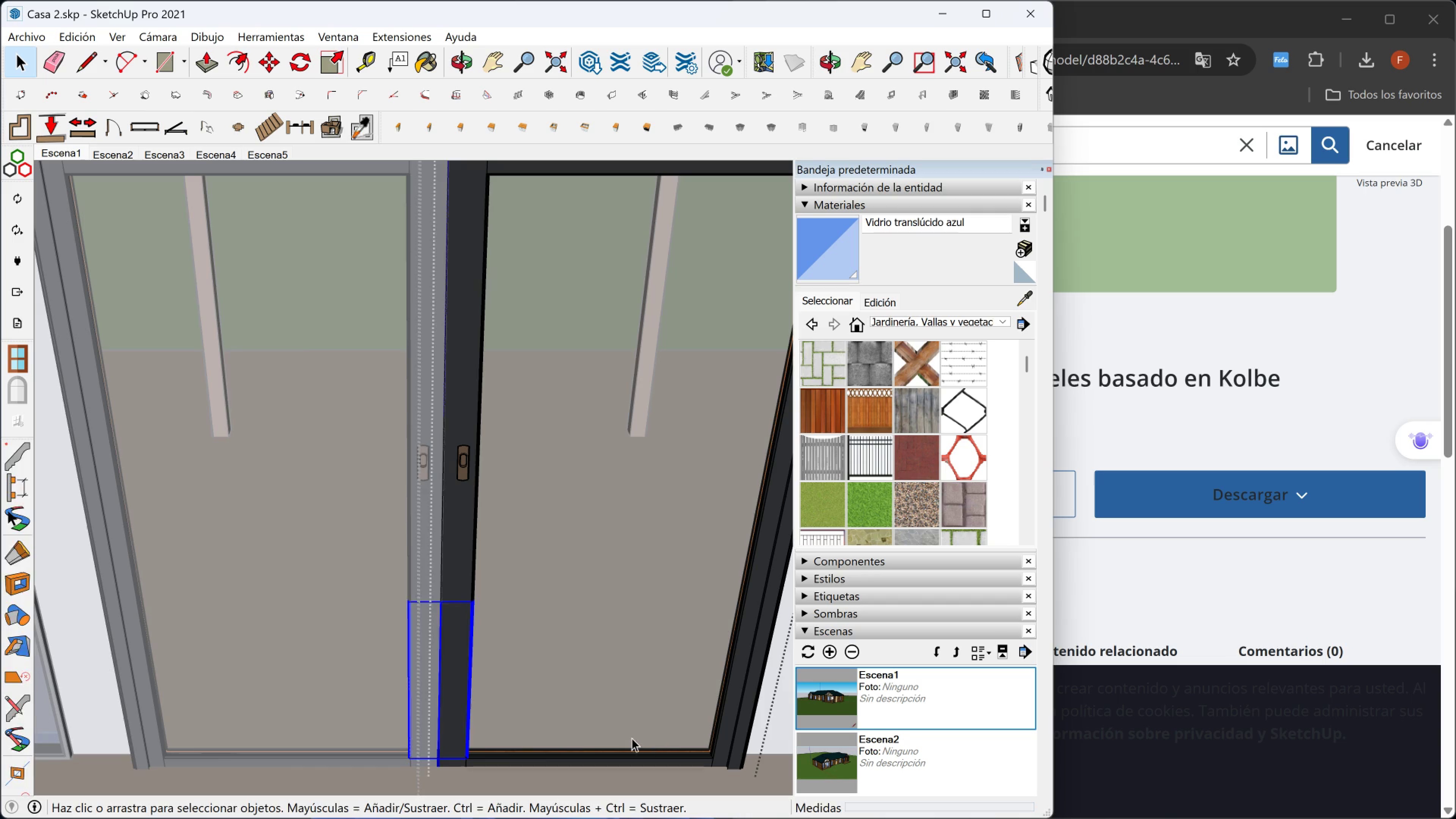 
key(Escape)
 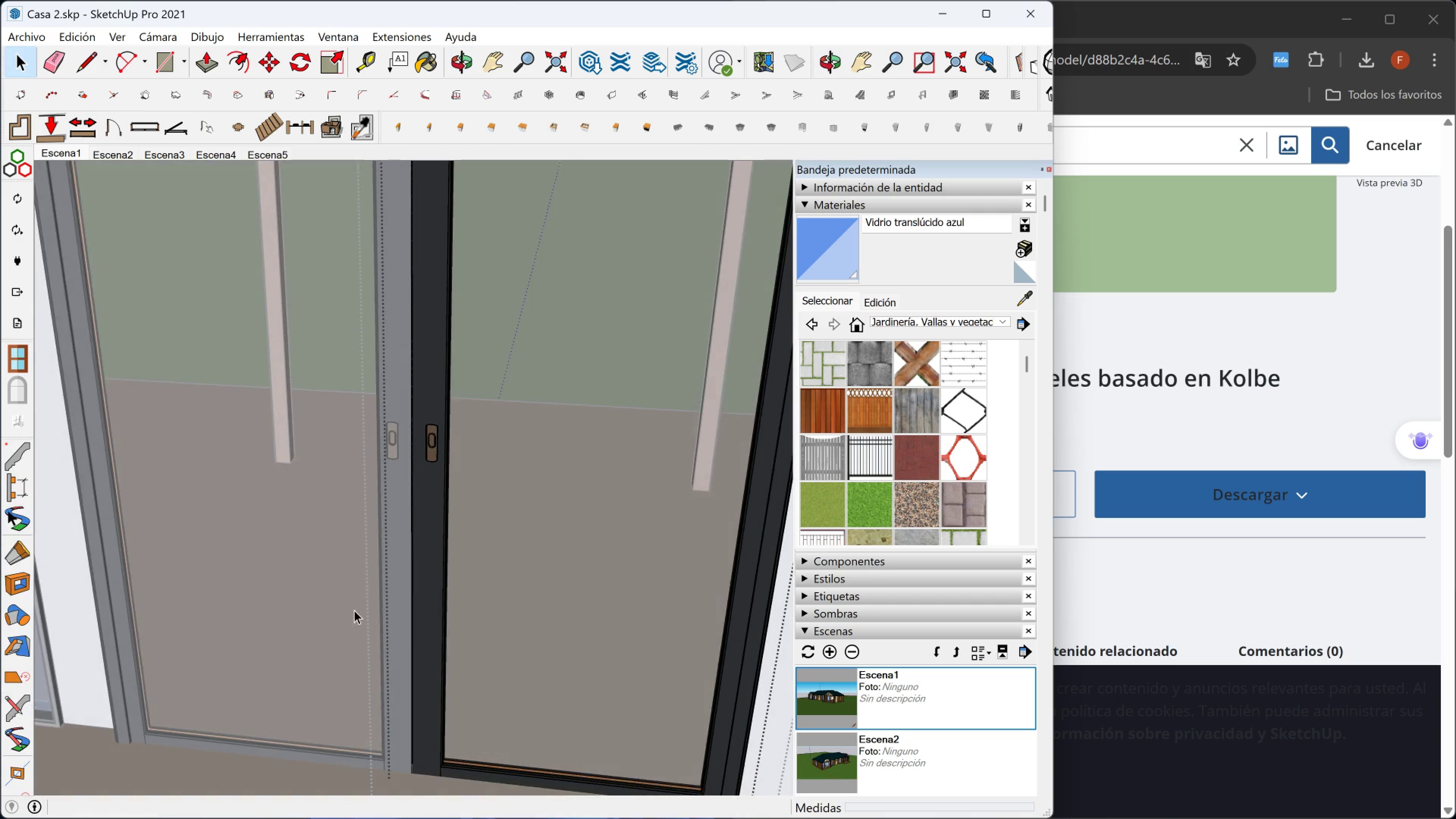 
scroll: coordinate [374, 582], scroll_direction: down, amount: 3.0
 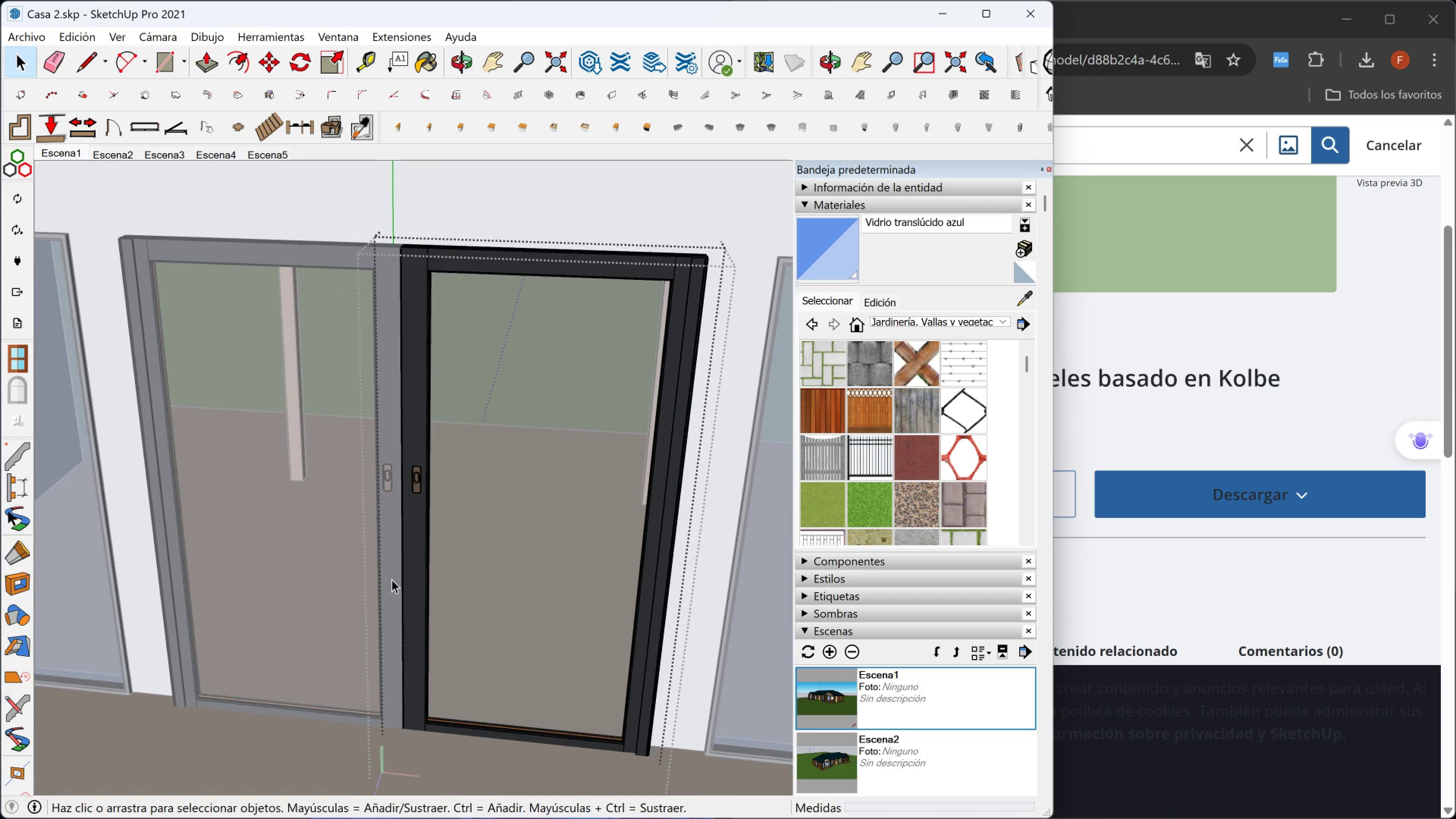 
key(Escape)
 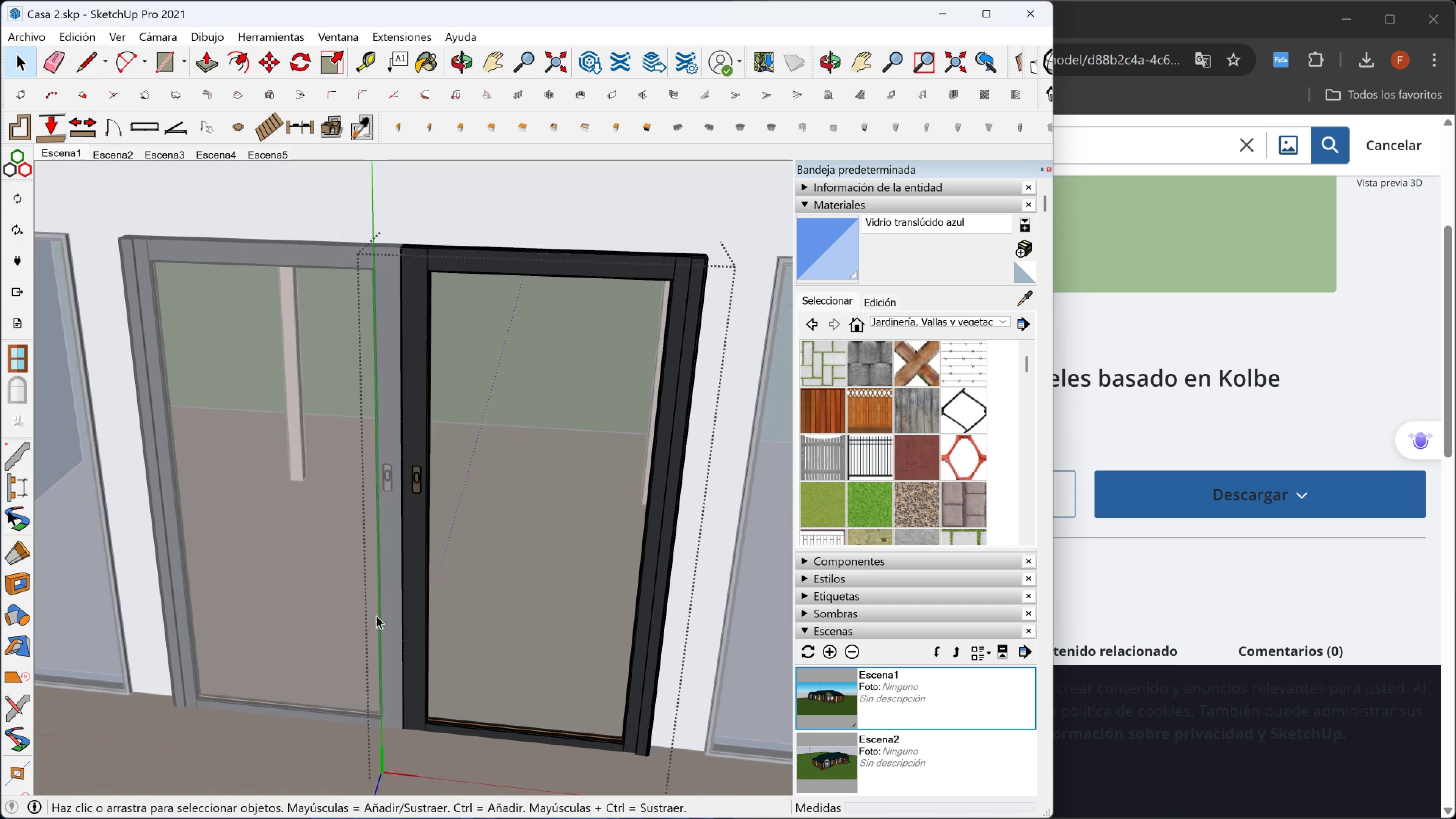 
scroll: coordinate [386, 647], scroll_direction: down, amount: 2.0
 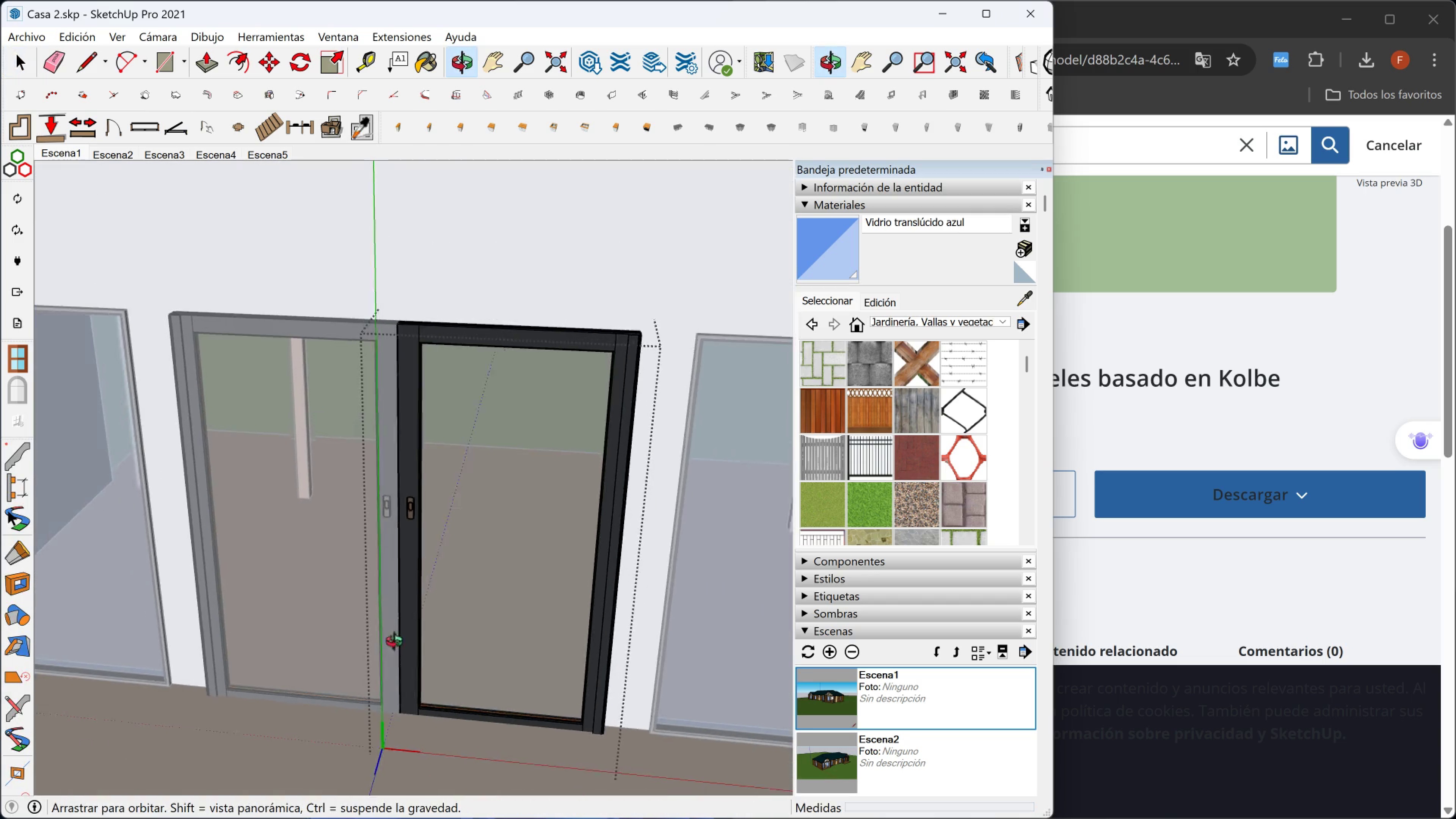 
key(Shift+ShiftLeft)
 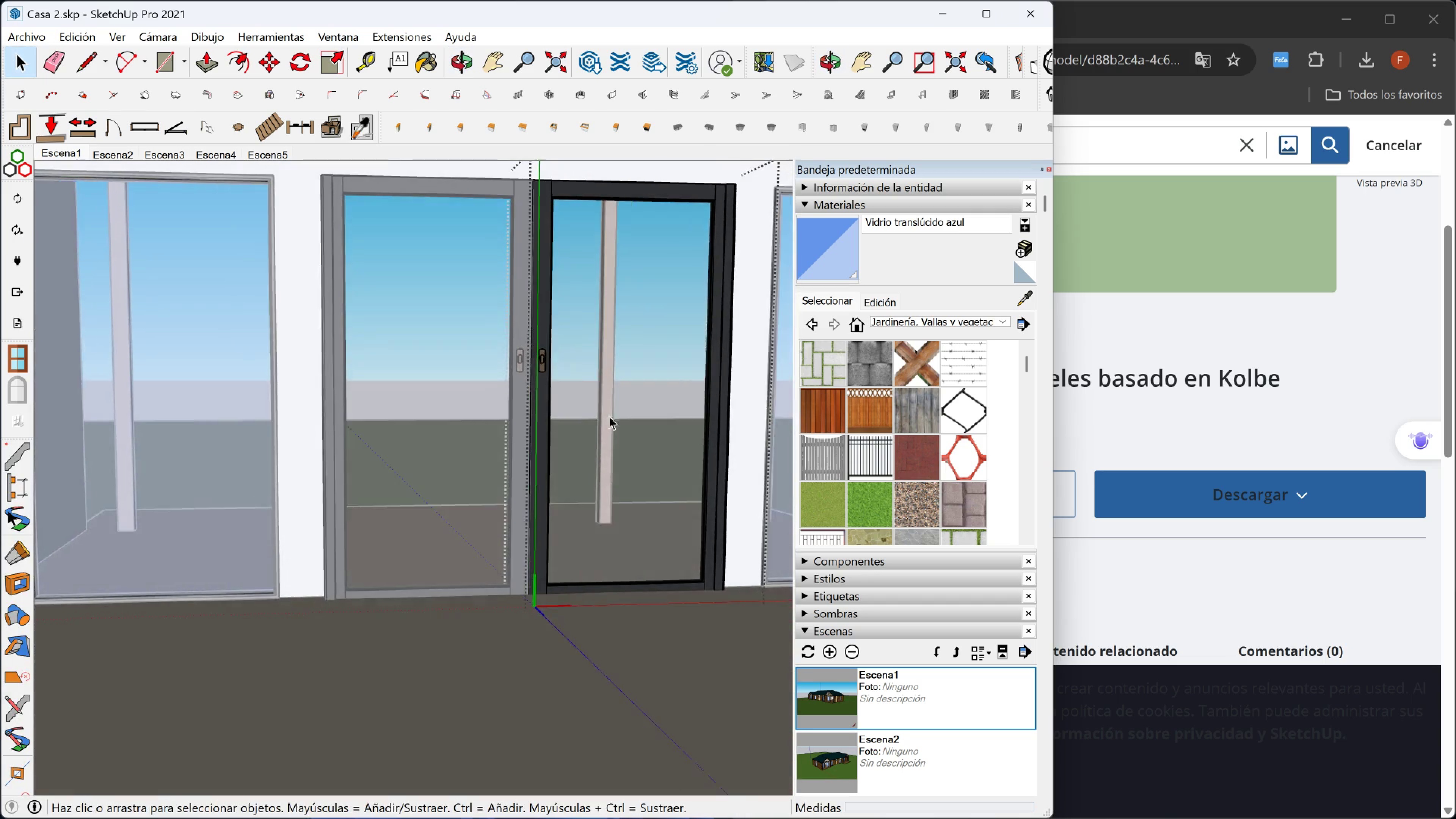 
scroll: coordinate [556, 466], scroll_direction: down, amount: 3.0
 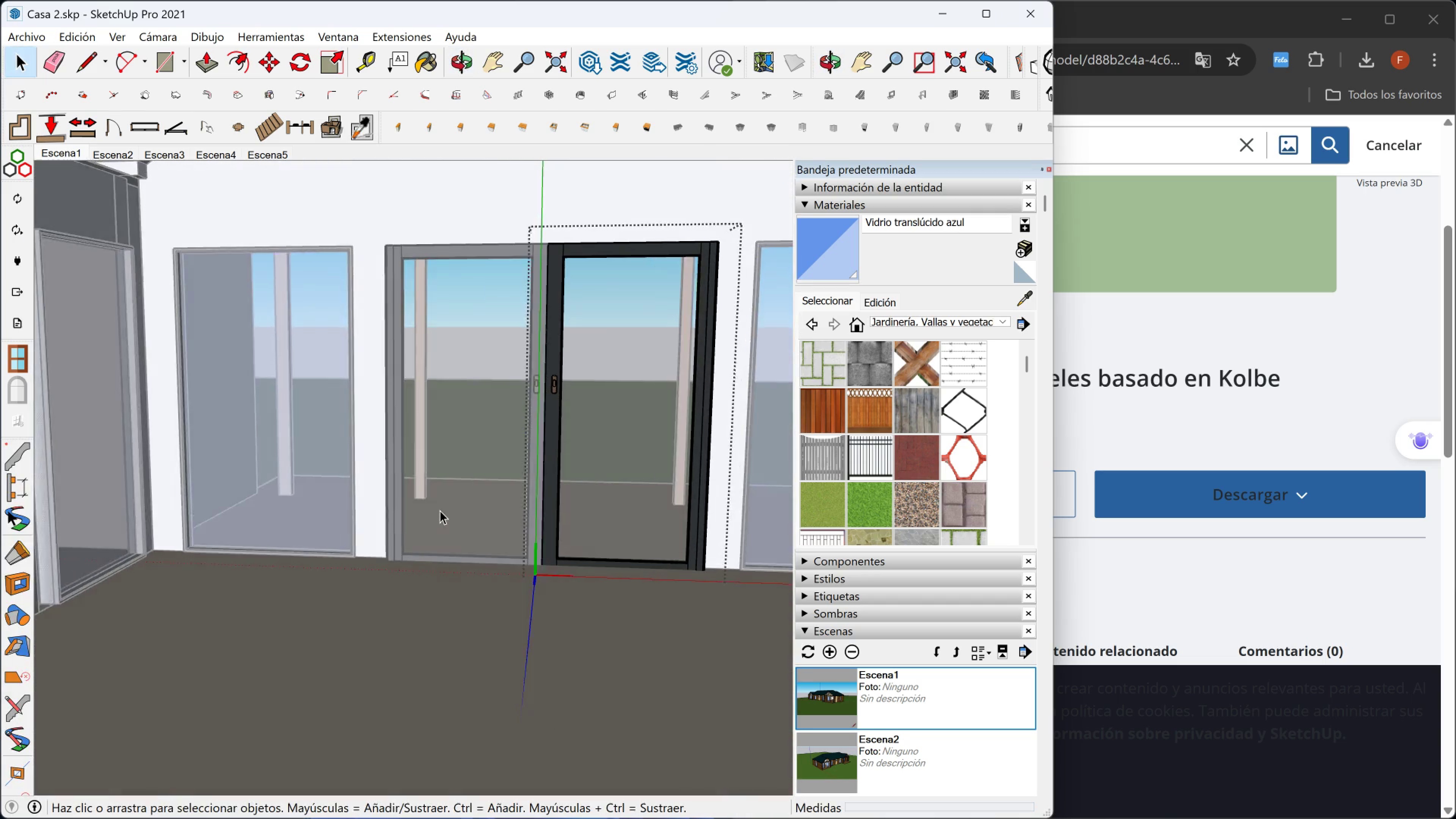 
key(Escape)
 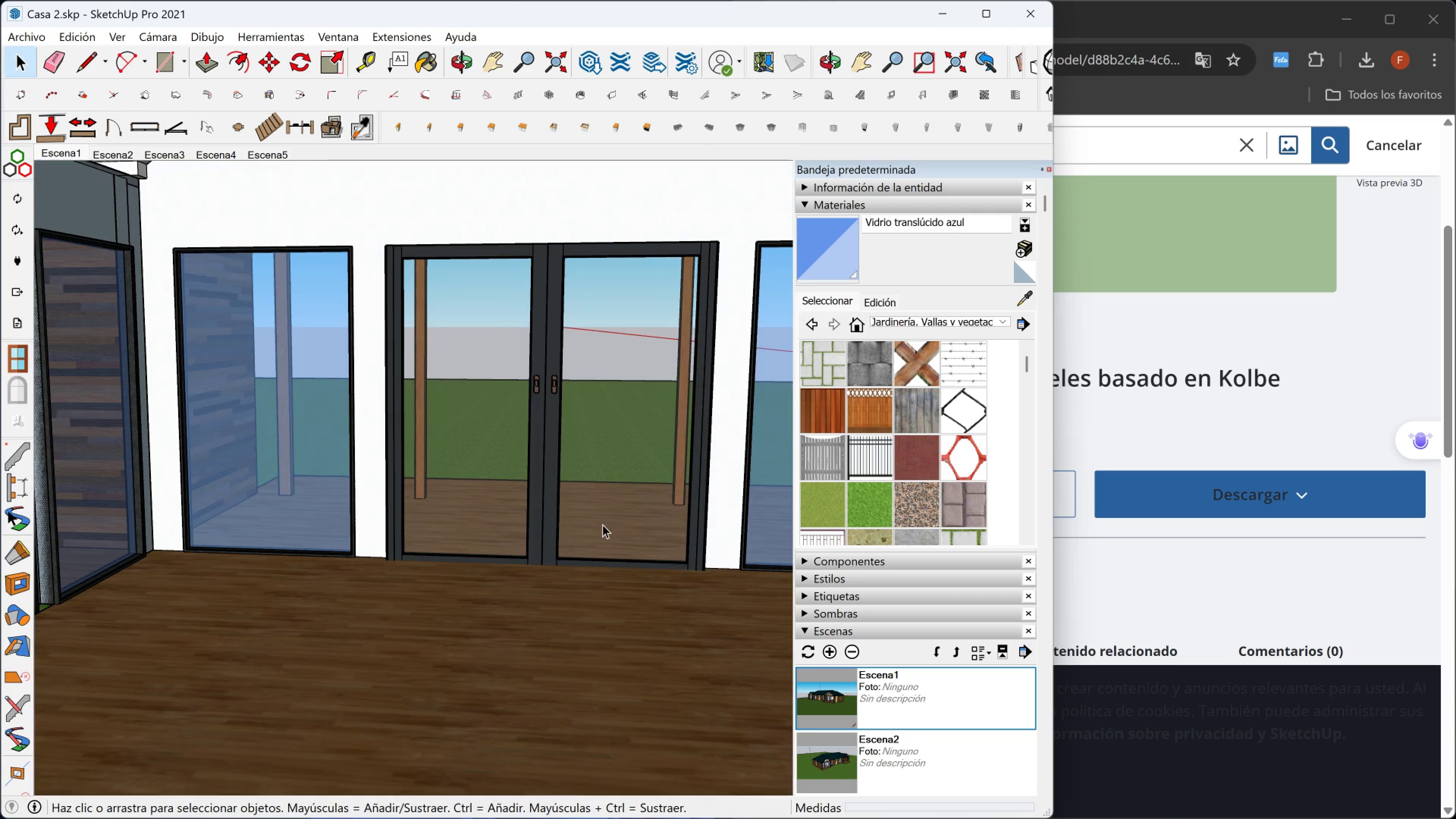 
scroll: coordinate [585, 548], scroll_direction: down, amount: 2.0